 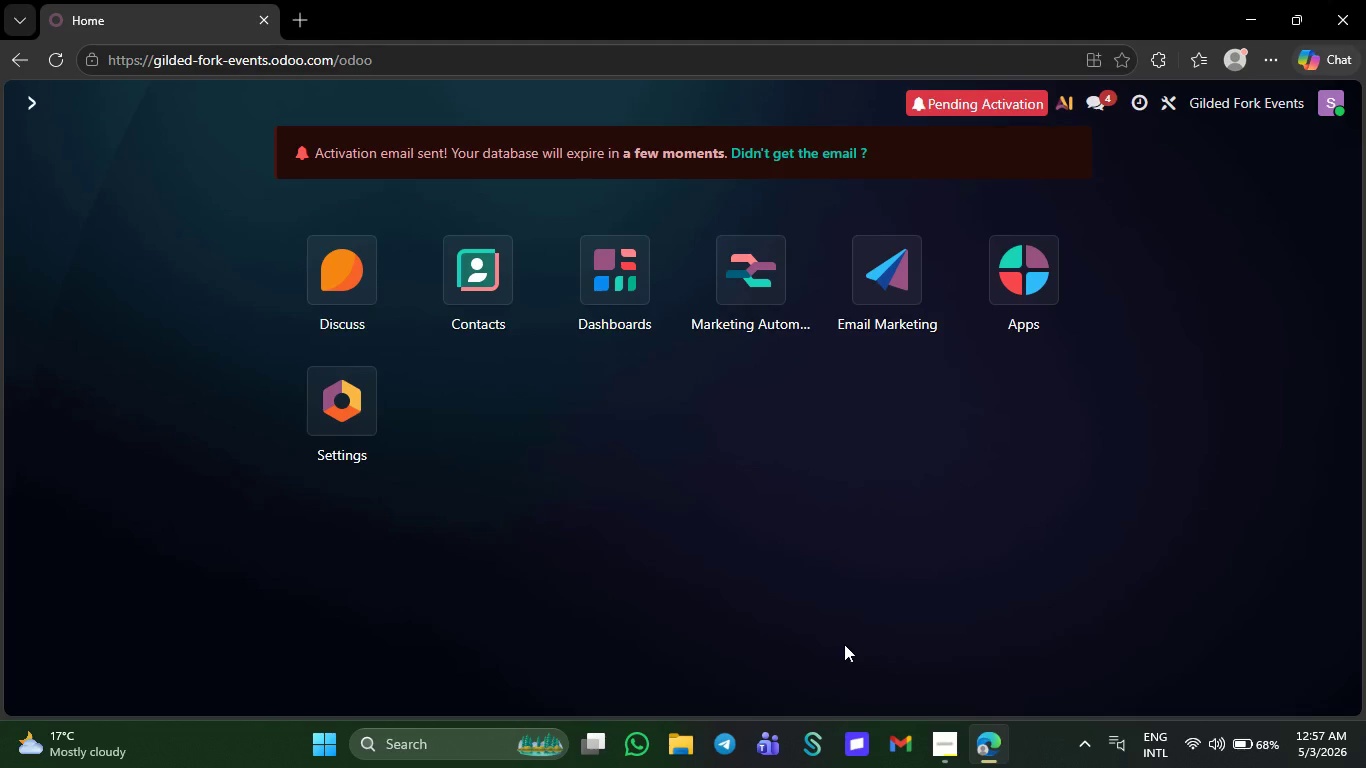 
key(Meta+G)
 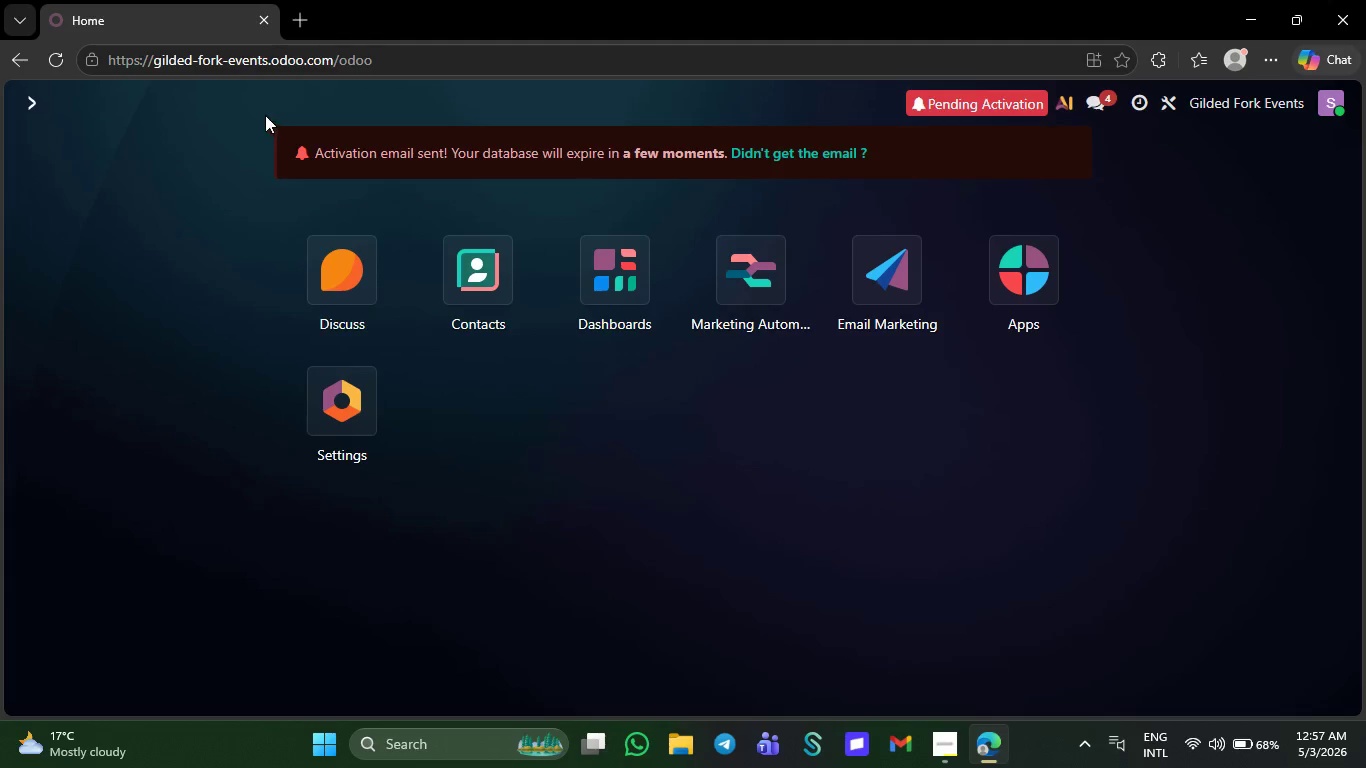 
left_click([215, 99])
 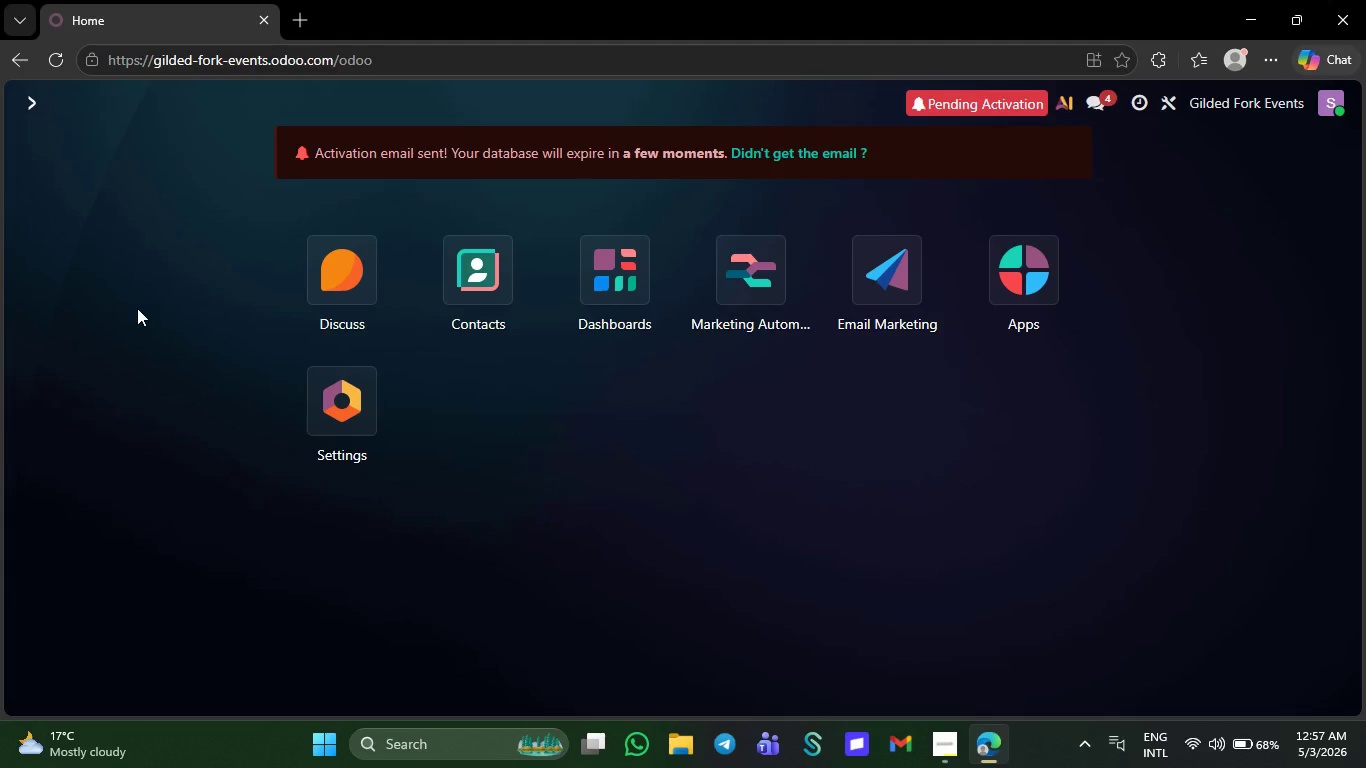 
left_click([136, 312])
 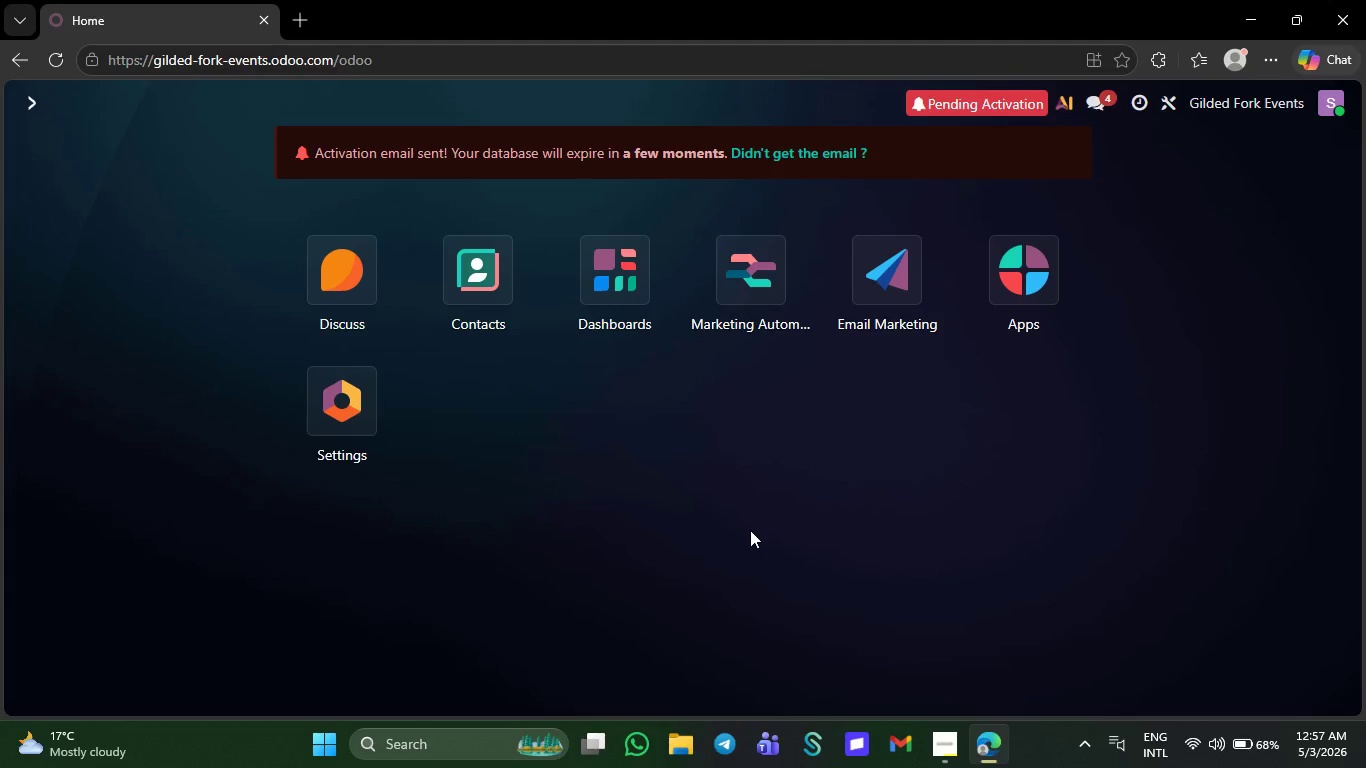 
left_click([893, 305])